 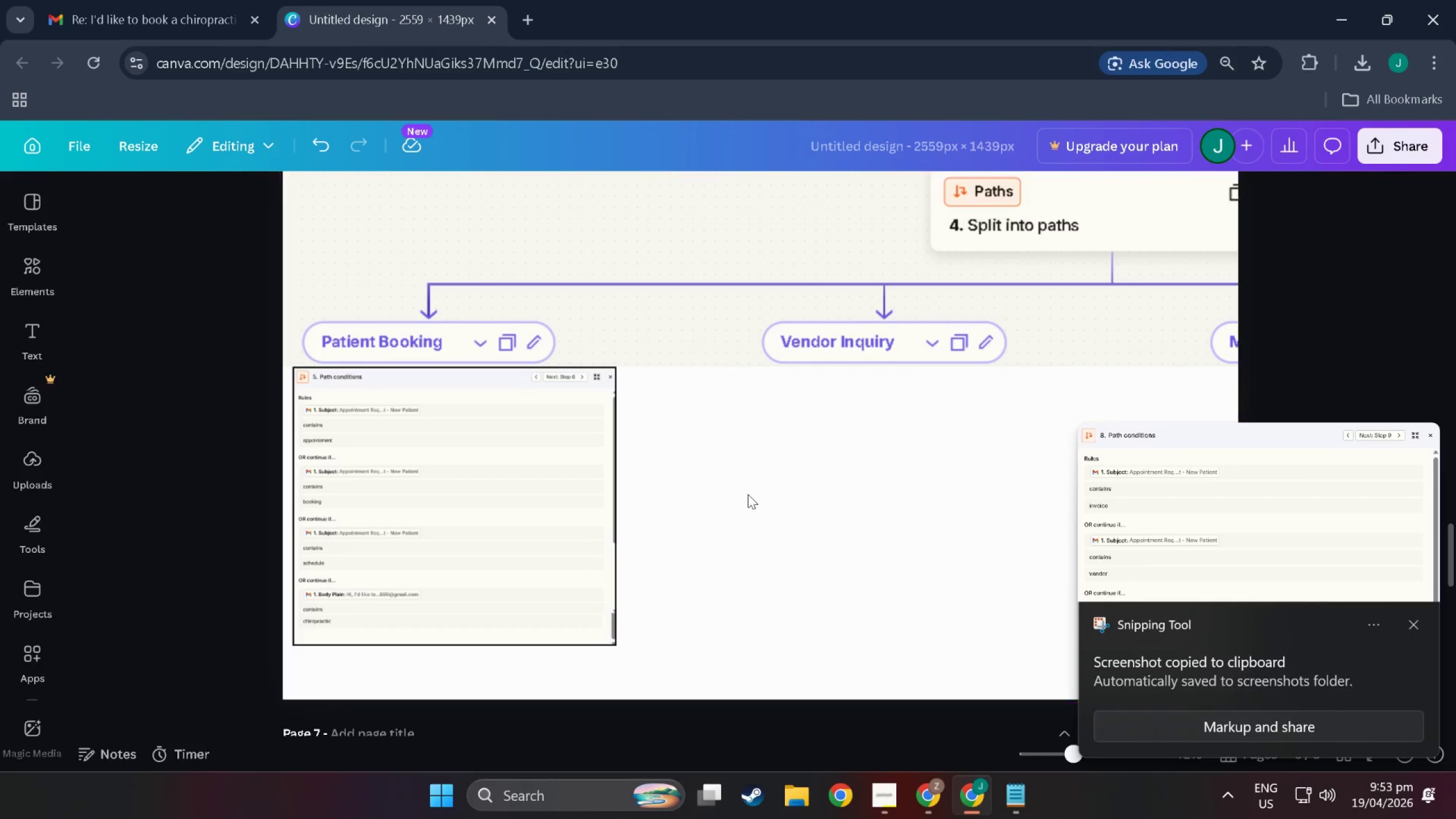 
key(Control+V)
 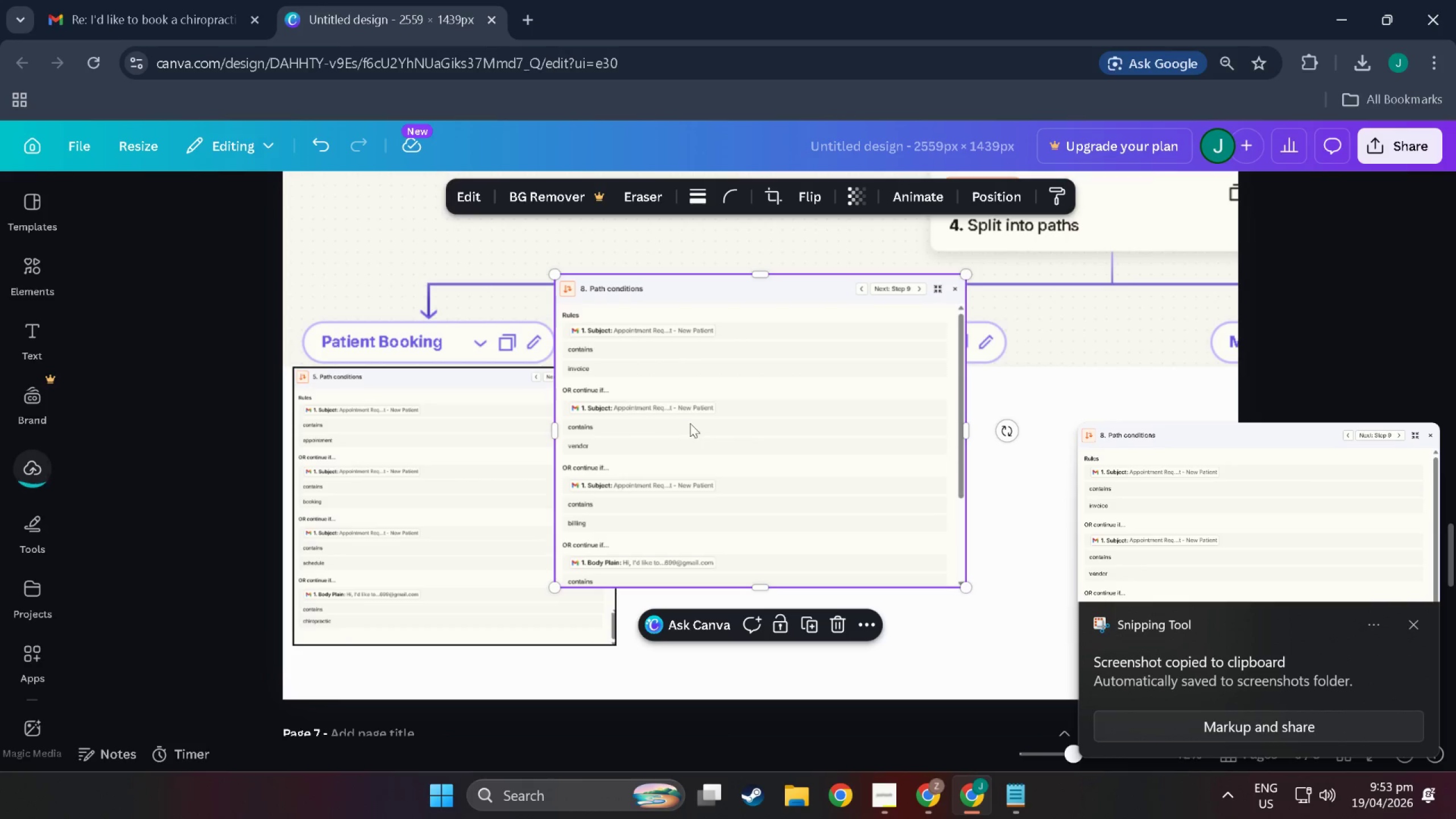 
left_click_drag(start_coordinate=[683, 400], to_coordinate=[814, 497])
 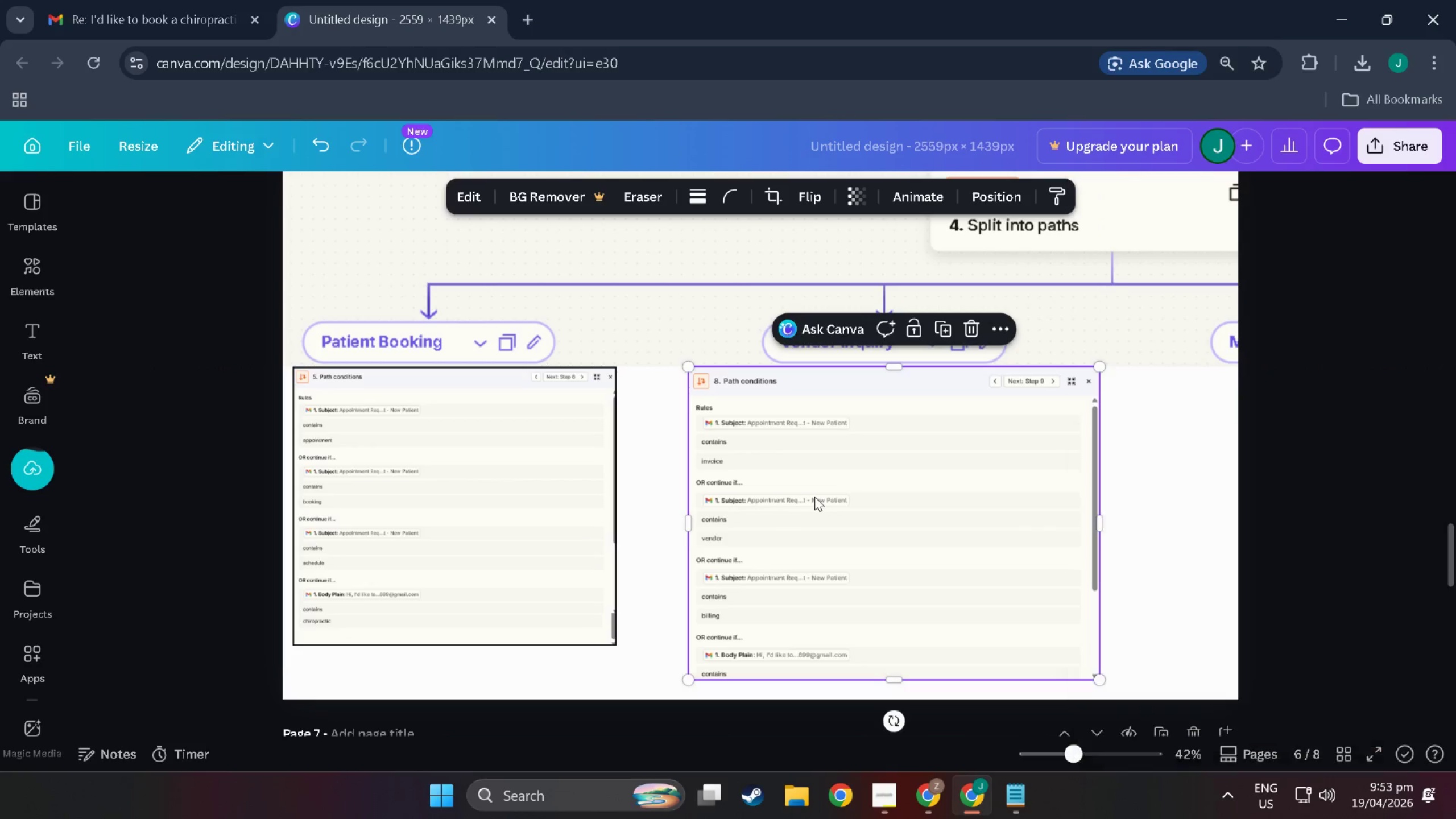 
scroll: coordinate [826, 500], scroll_direction: down, amount: 4.0
 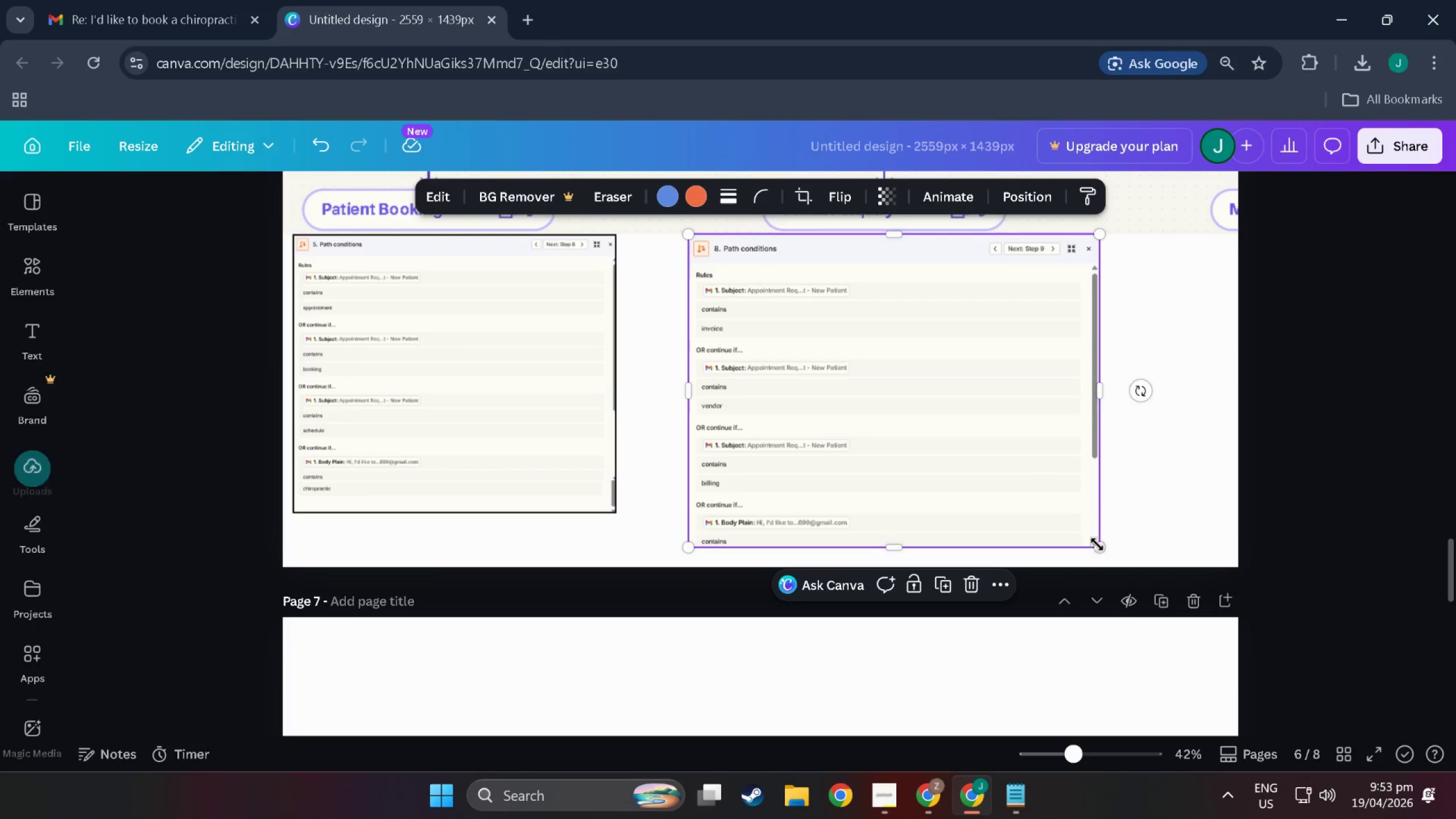 
left_click_drag(start_coordinate=[1102, 547], to_coordinate=[1050, 519])
 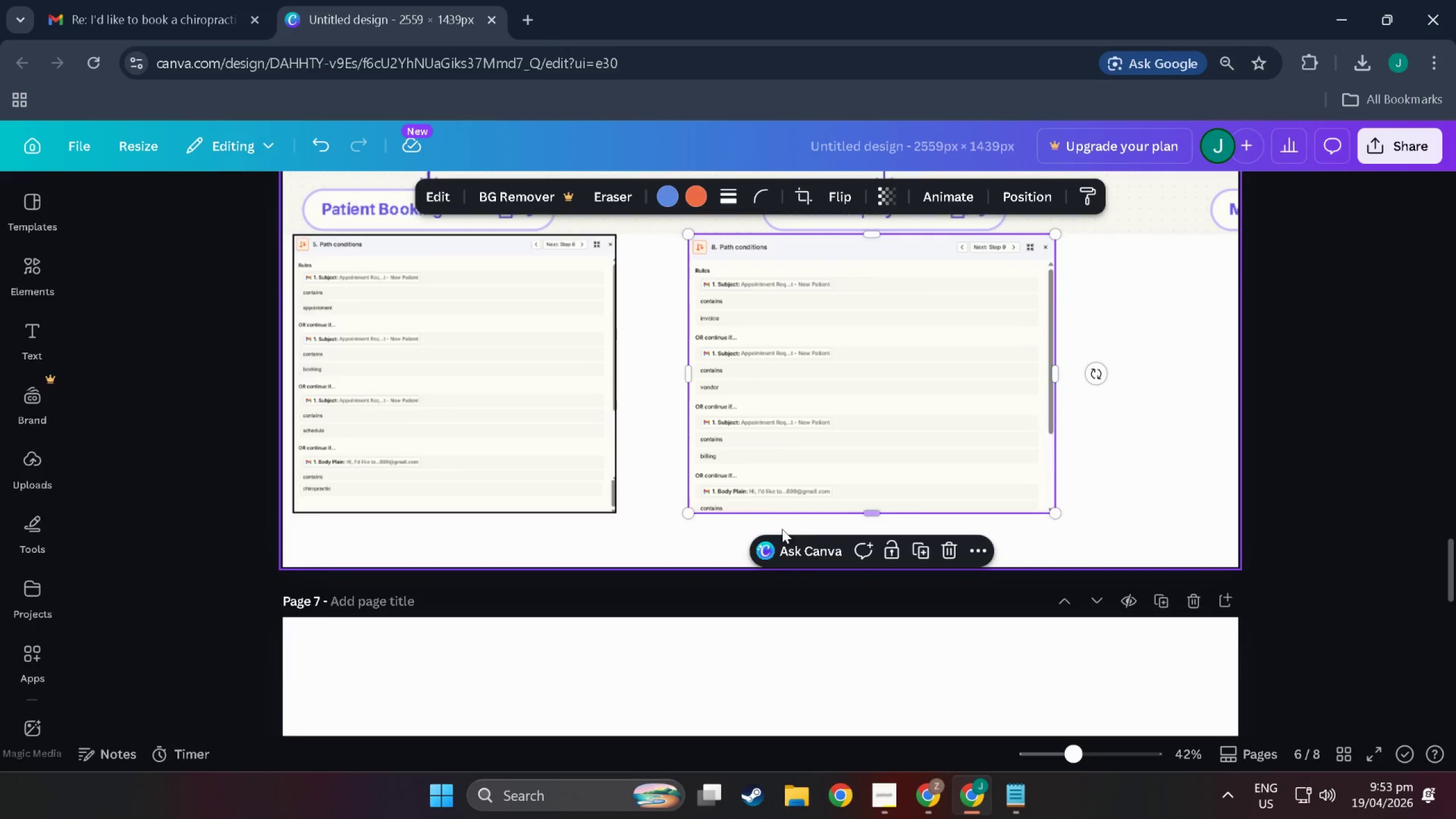 
left_click_drag(start_coordinate=[829, 490], to_coordinate=[843, 491])
 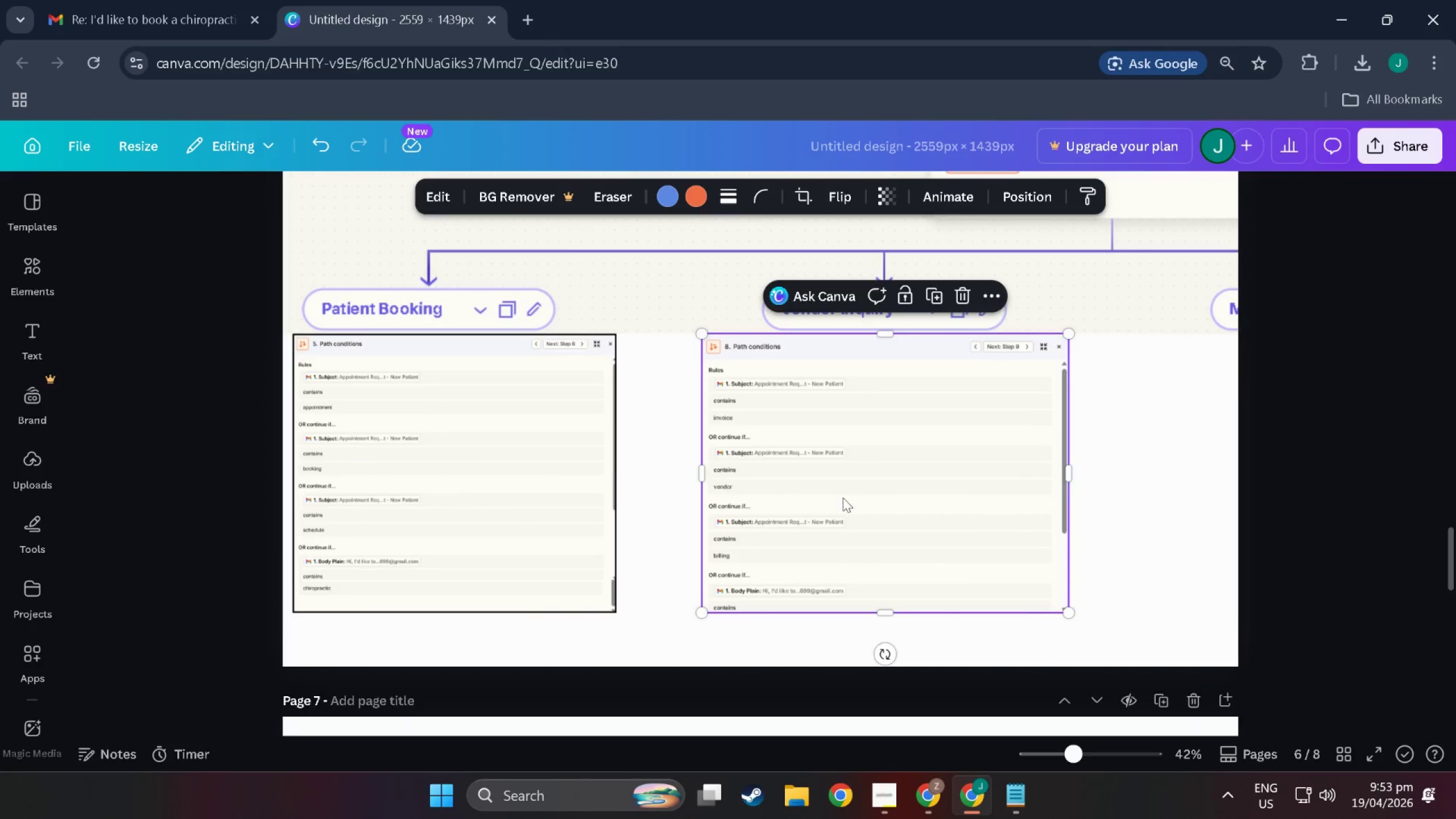 
scroll: coordinate [812, 532], scroll_direction: up, amount: 3.0
 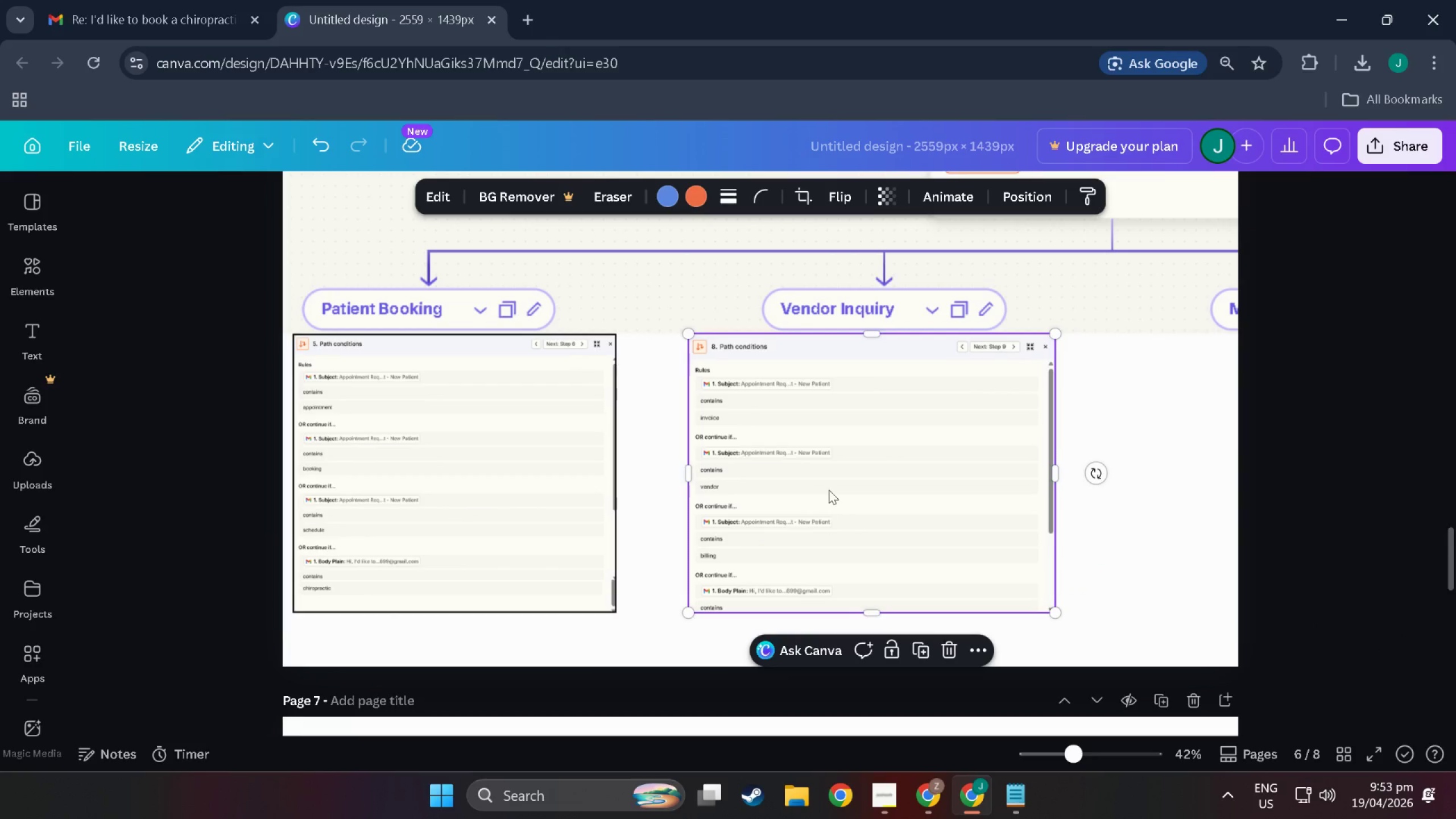 
key(Alt+AltLeft)
 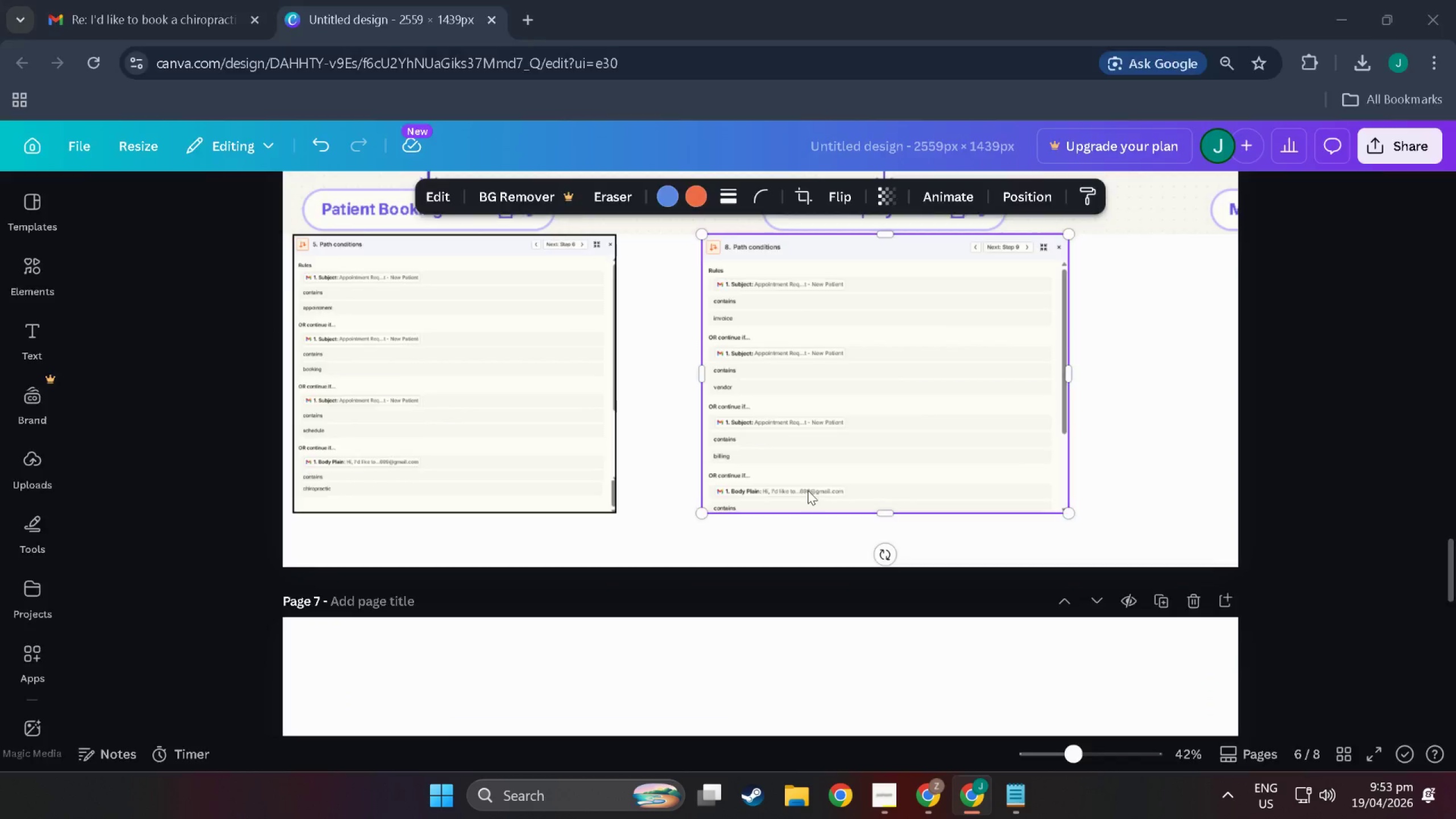 
key(Alt+Tab)